 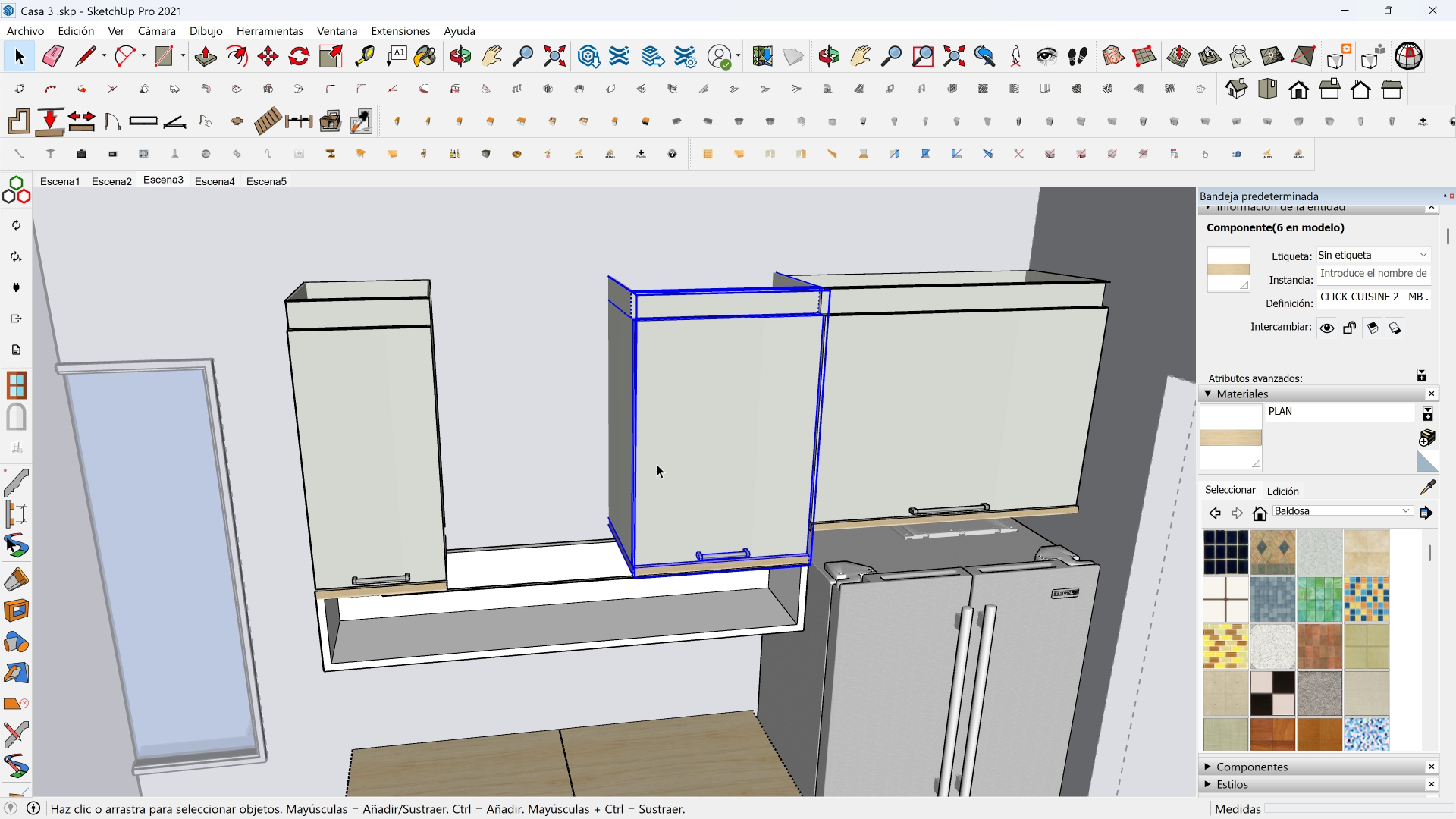 
left_click([657, 464])
 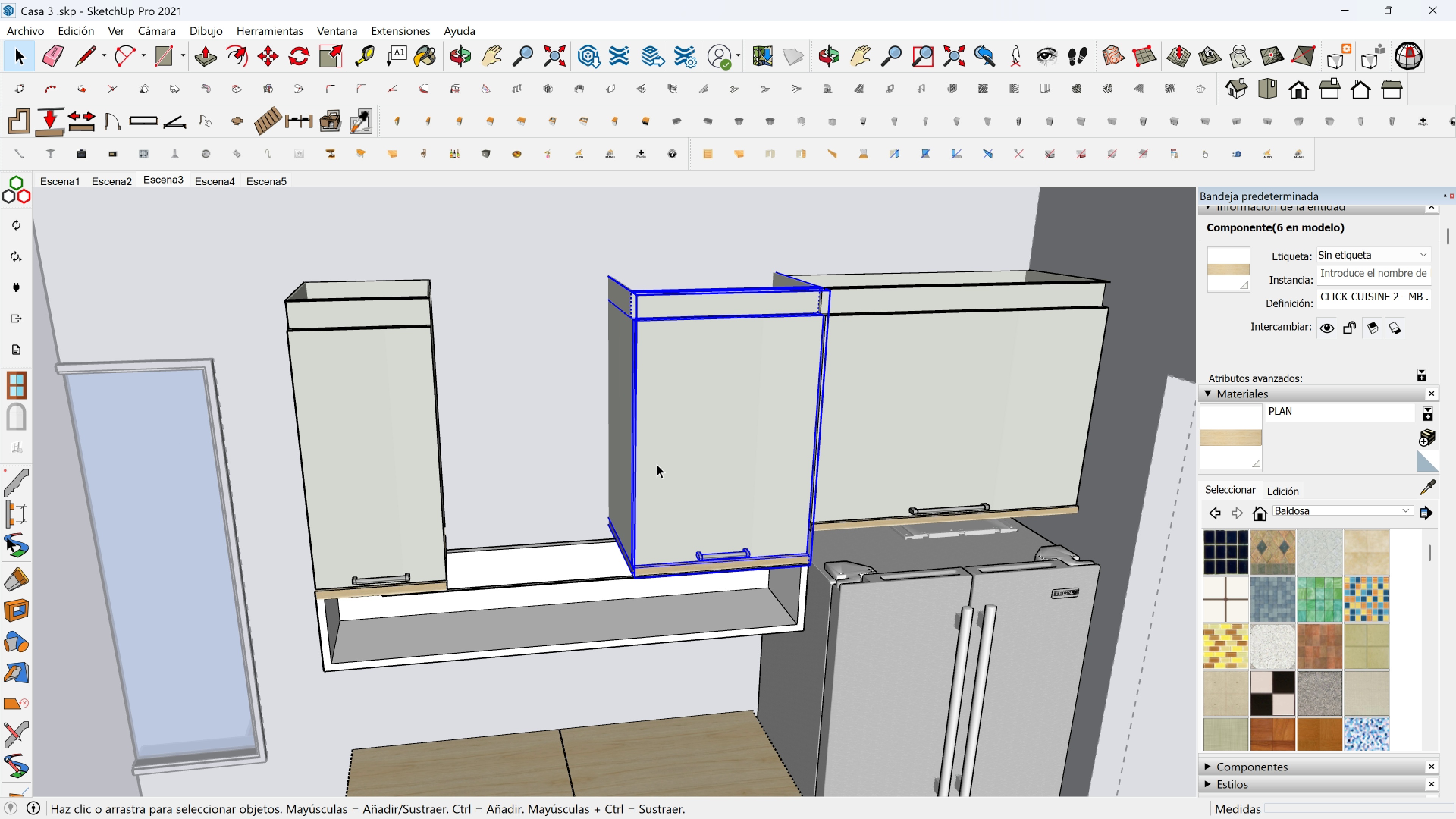 
key(Delete)
 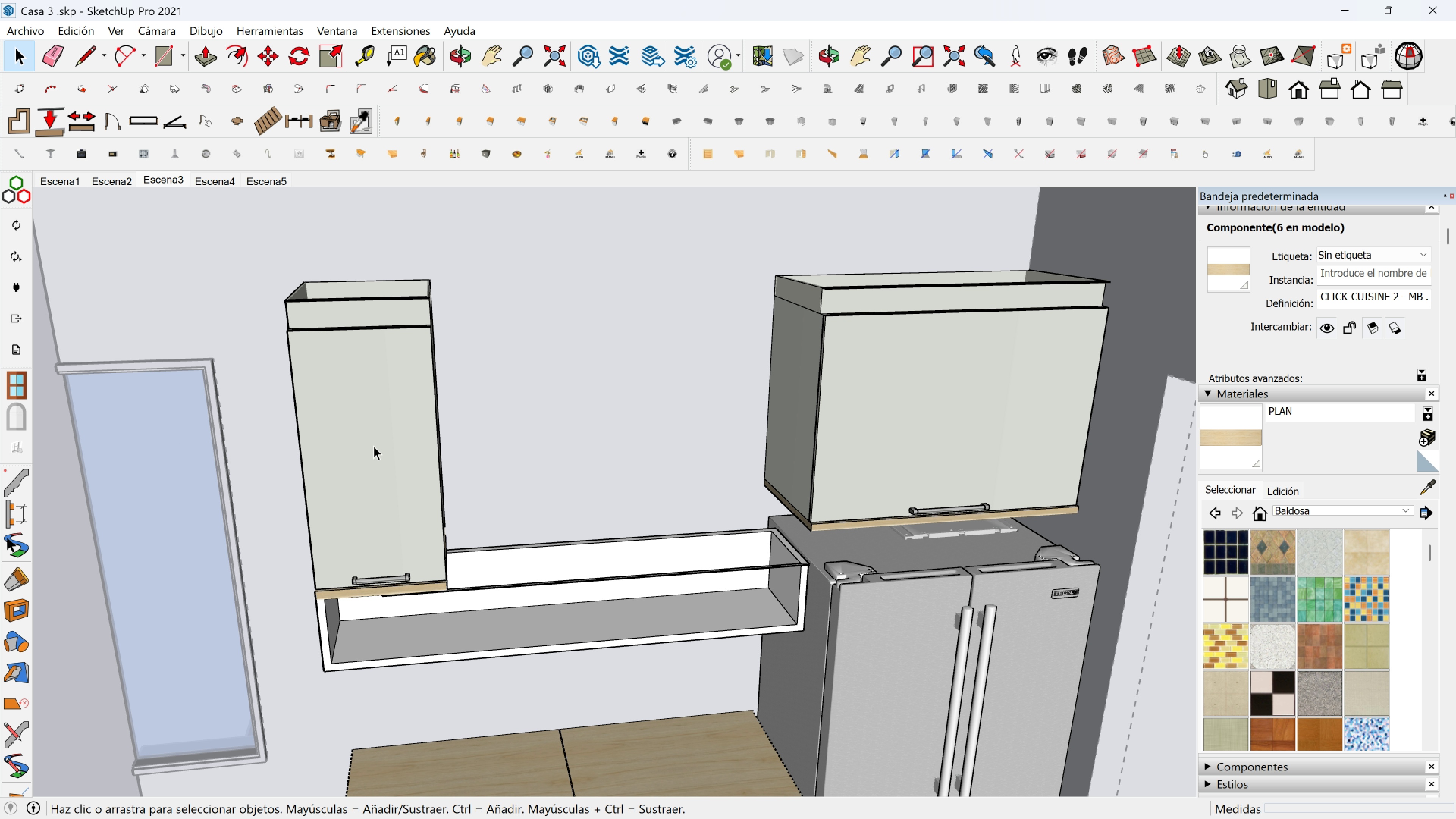 
left_click([373, 446])
 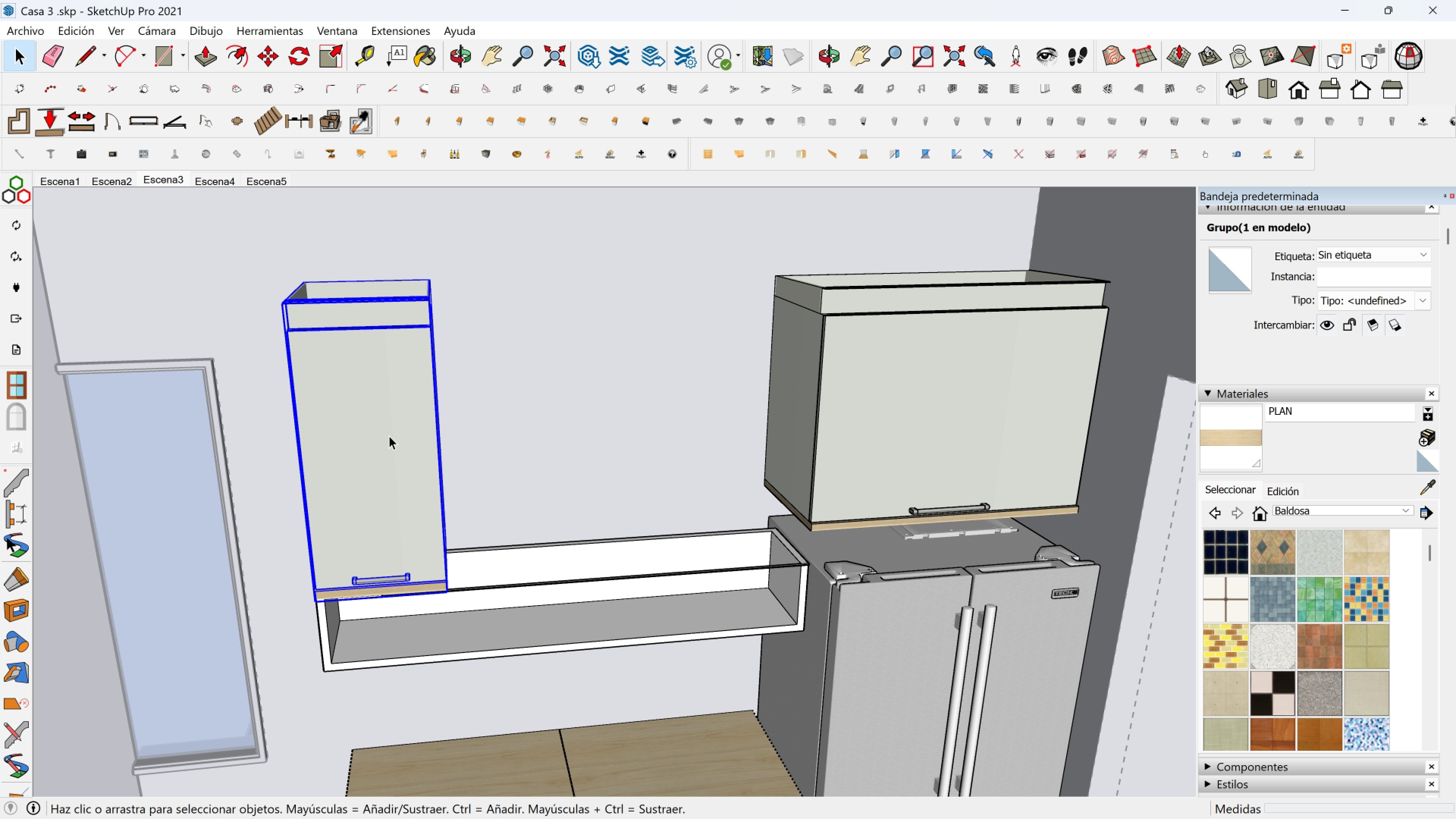 
key(M)
 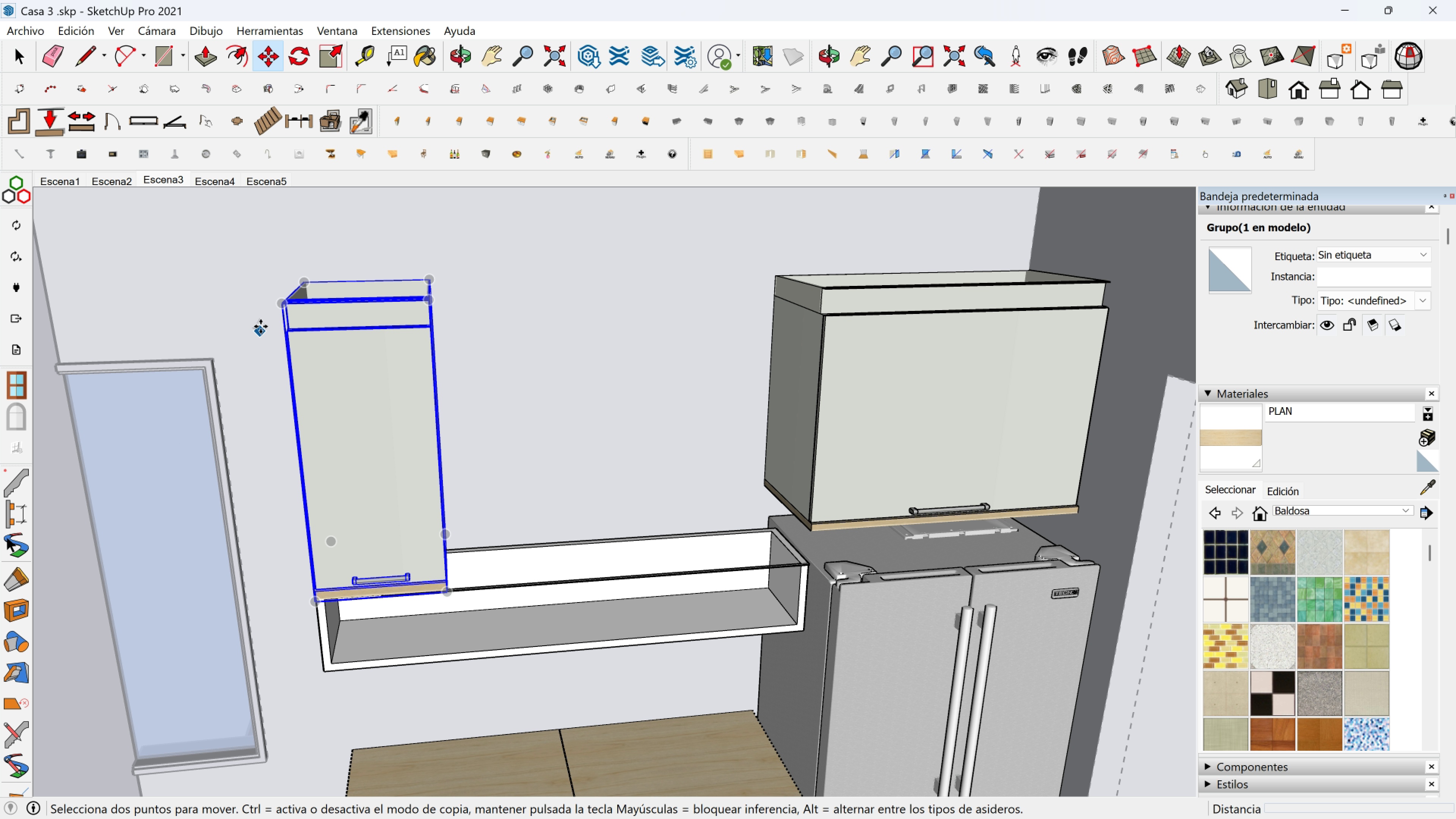 
scroll: coordinate [266, 325], scroll_direction: up, amount: 2.0
 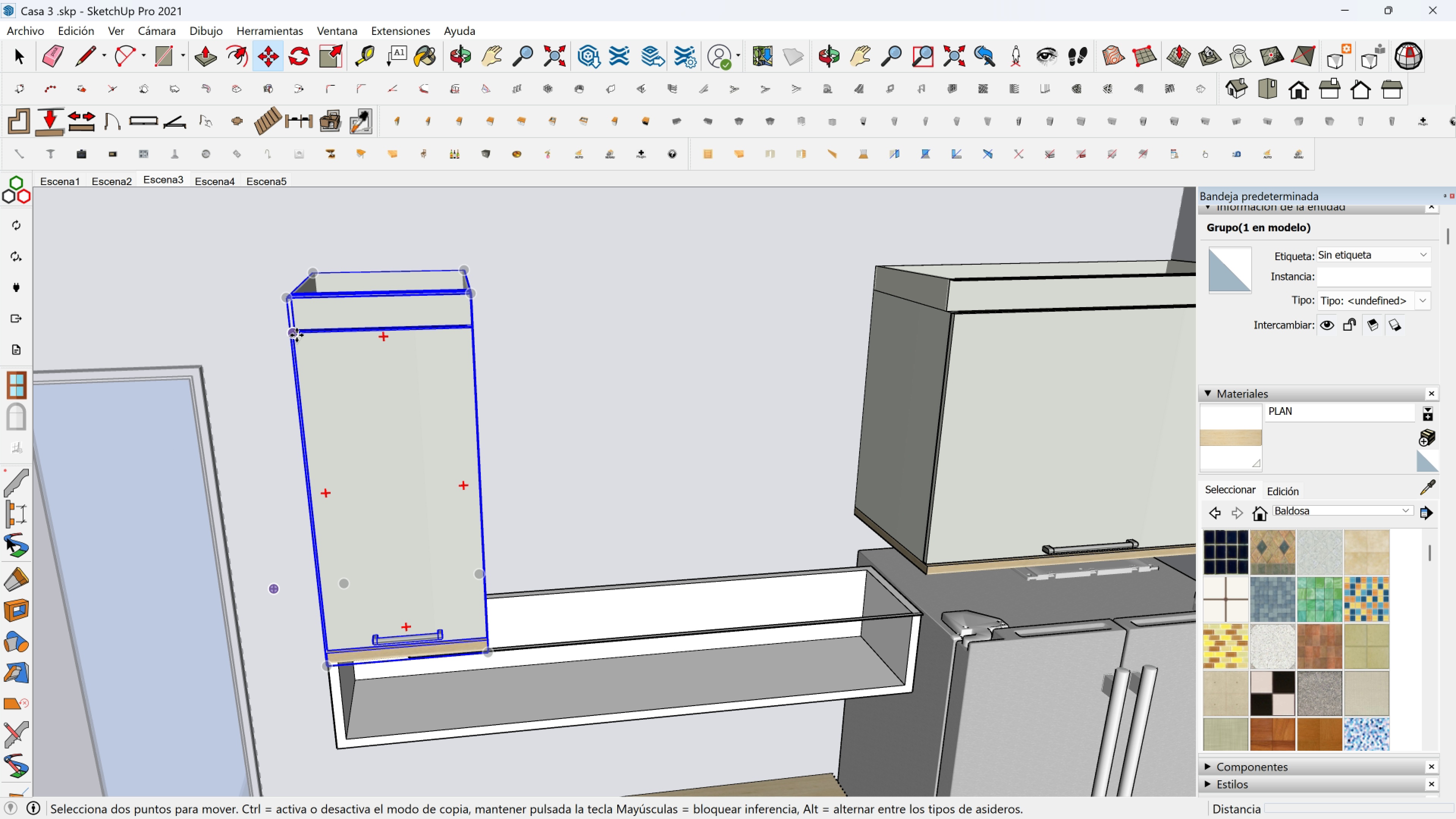 
key(Control+ControlLeft)
 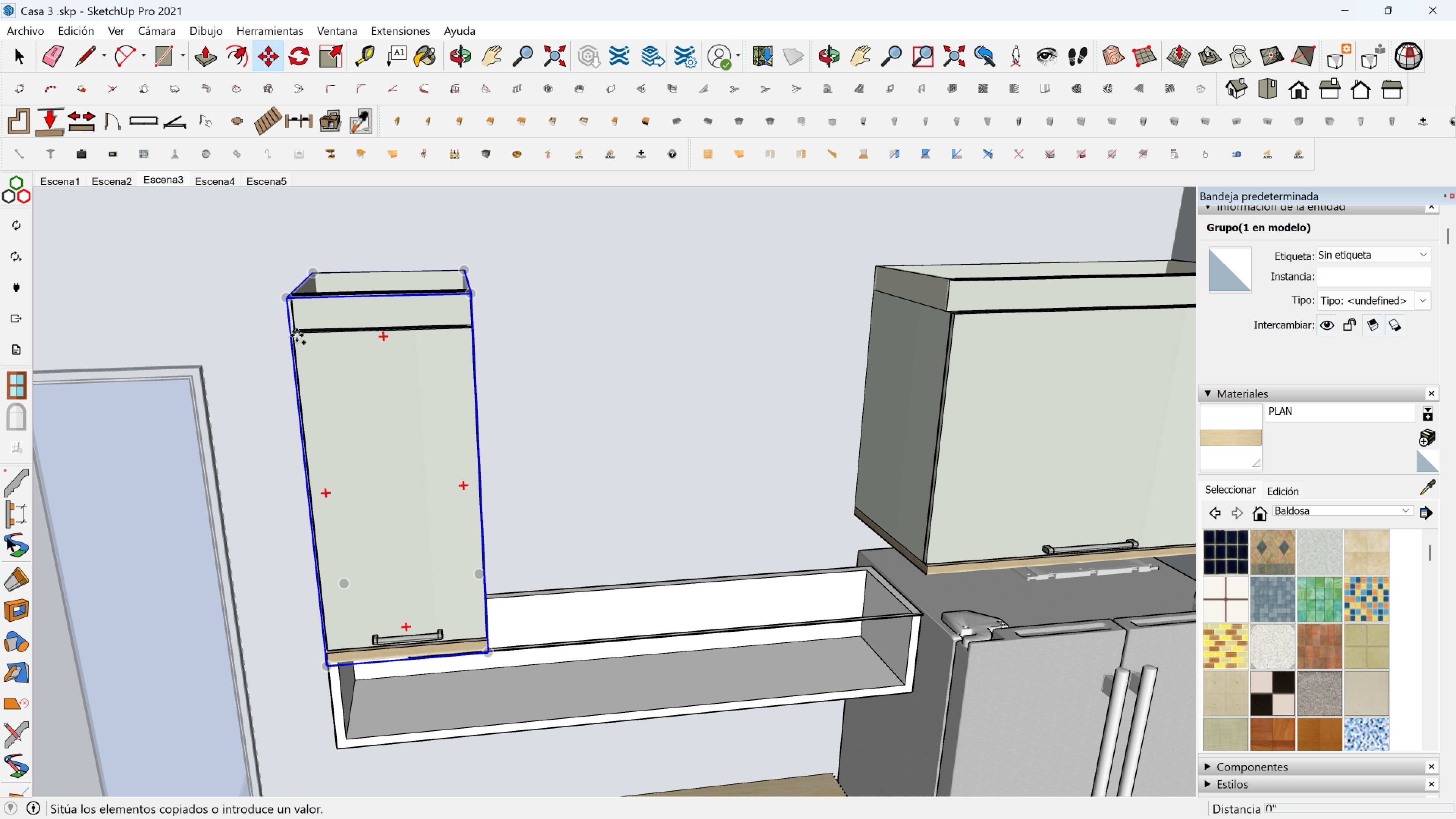 
left_click([297, 335])
 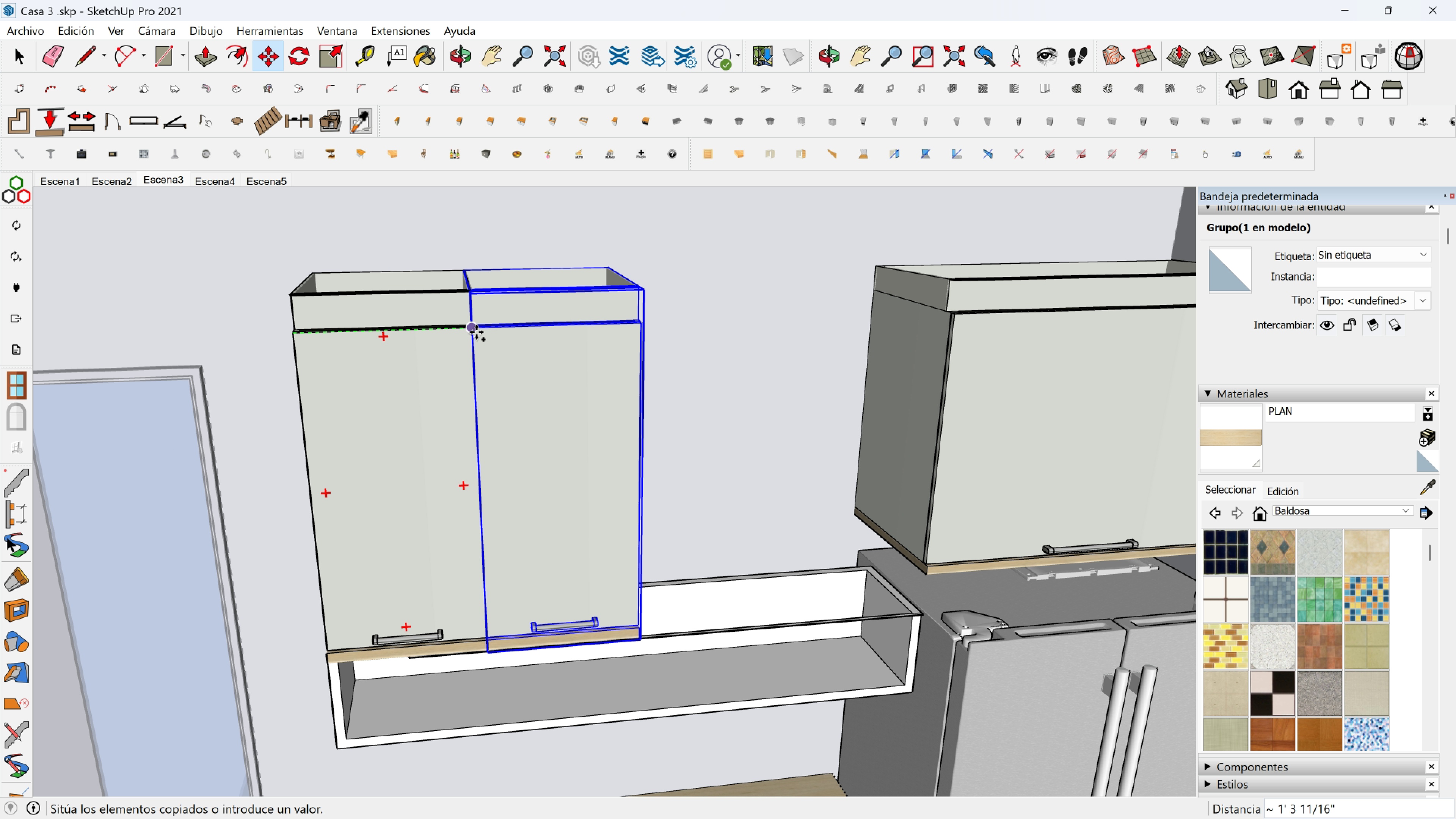 
left_click([476, 332])